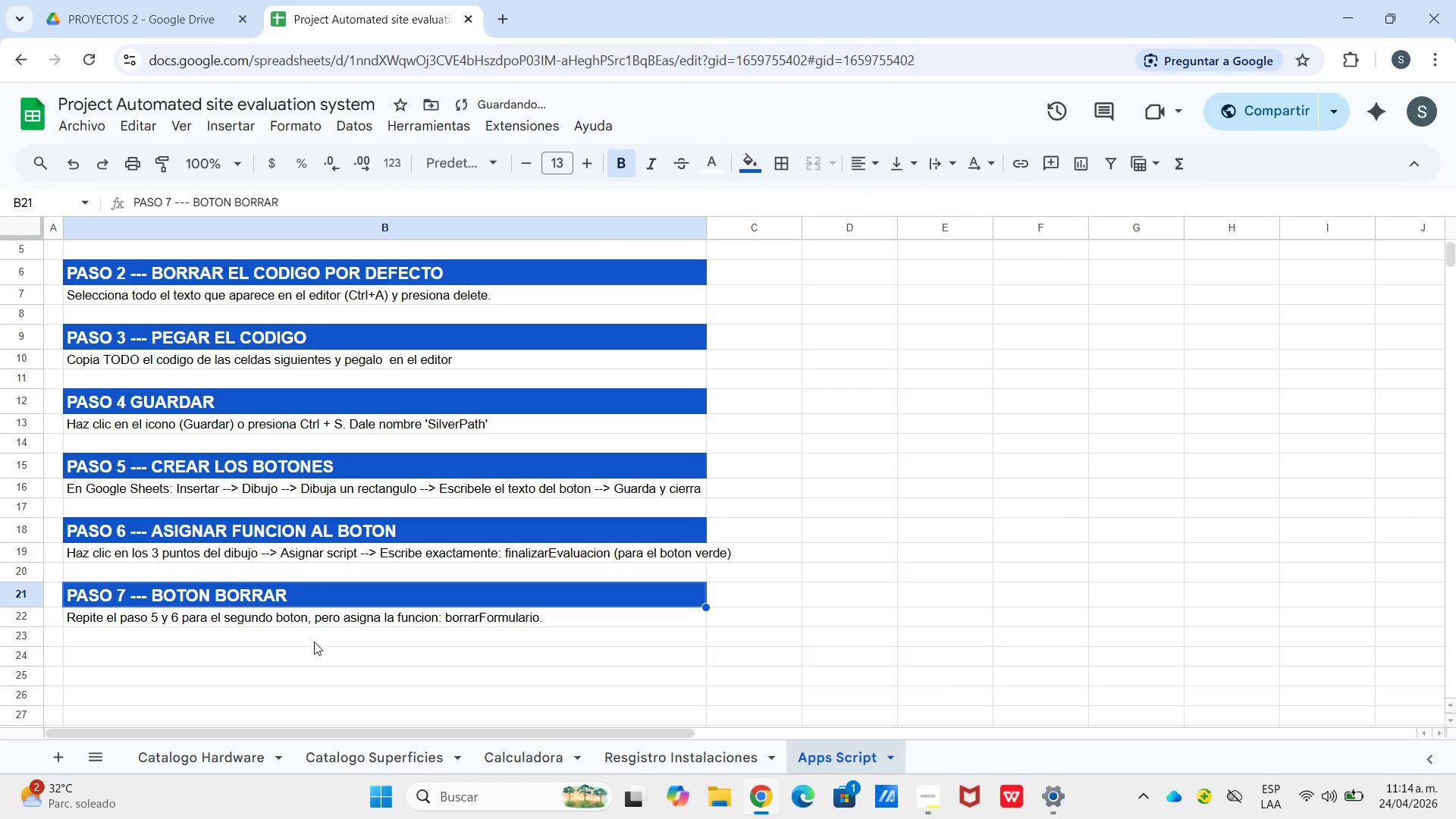 
left_click([320, 626])
 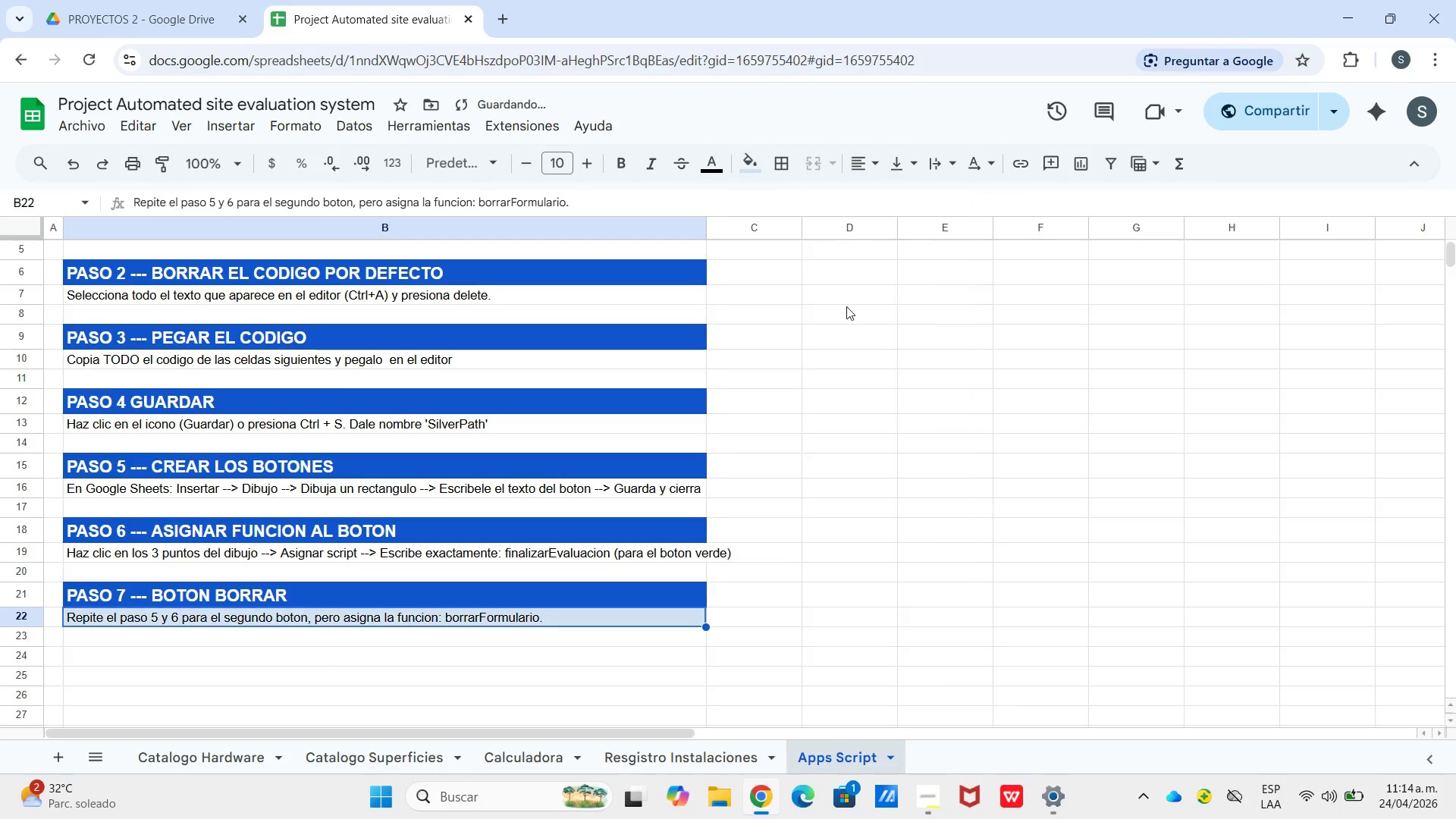 
left_click([533, 560])
 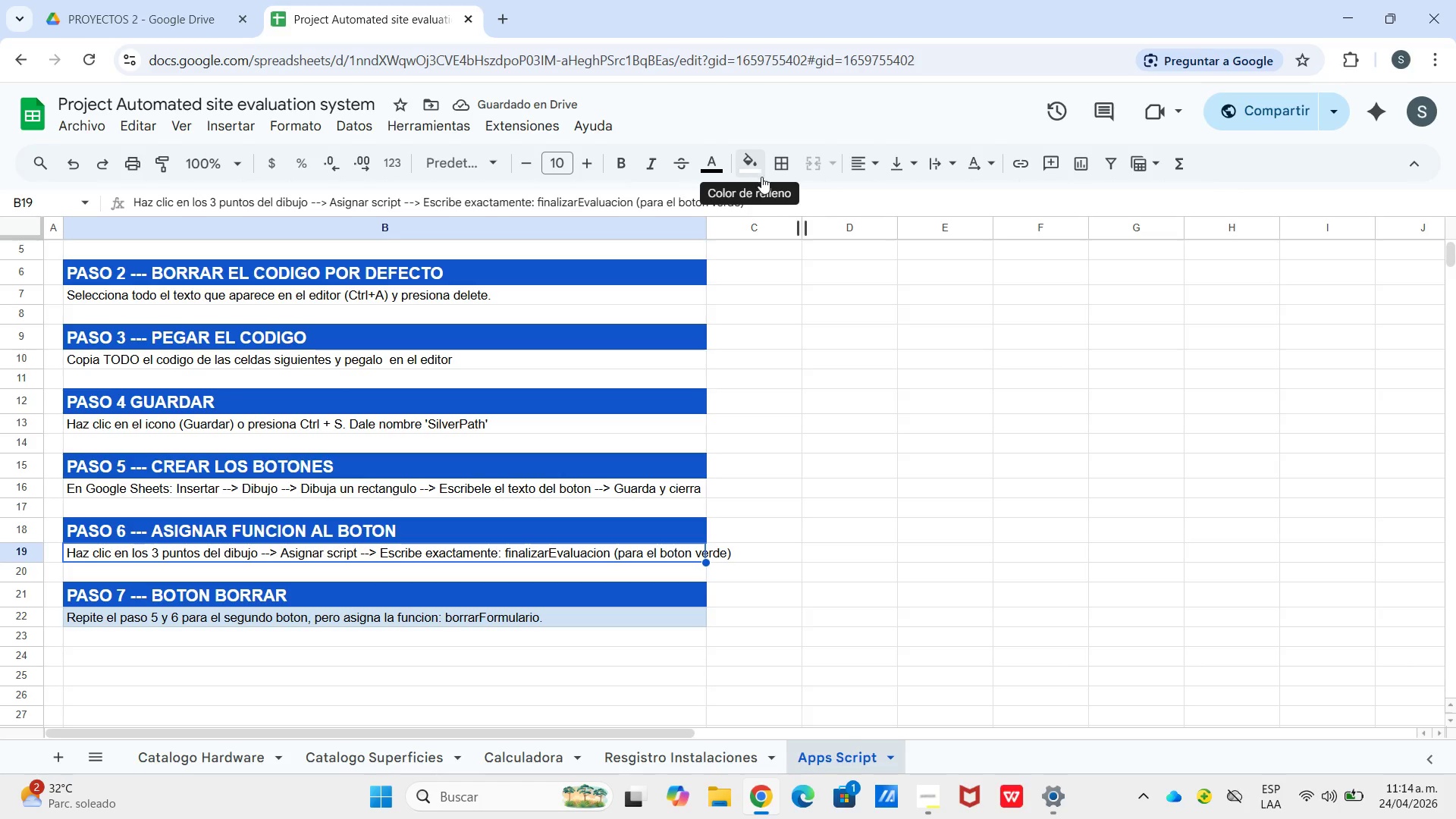 
left_click([749, 171])
 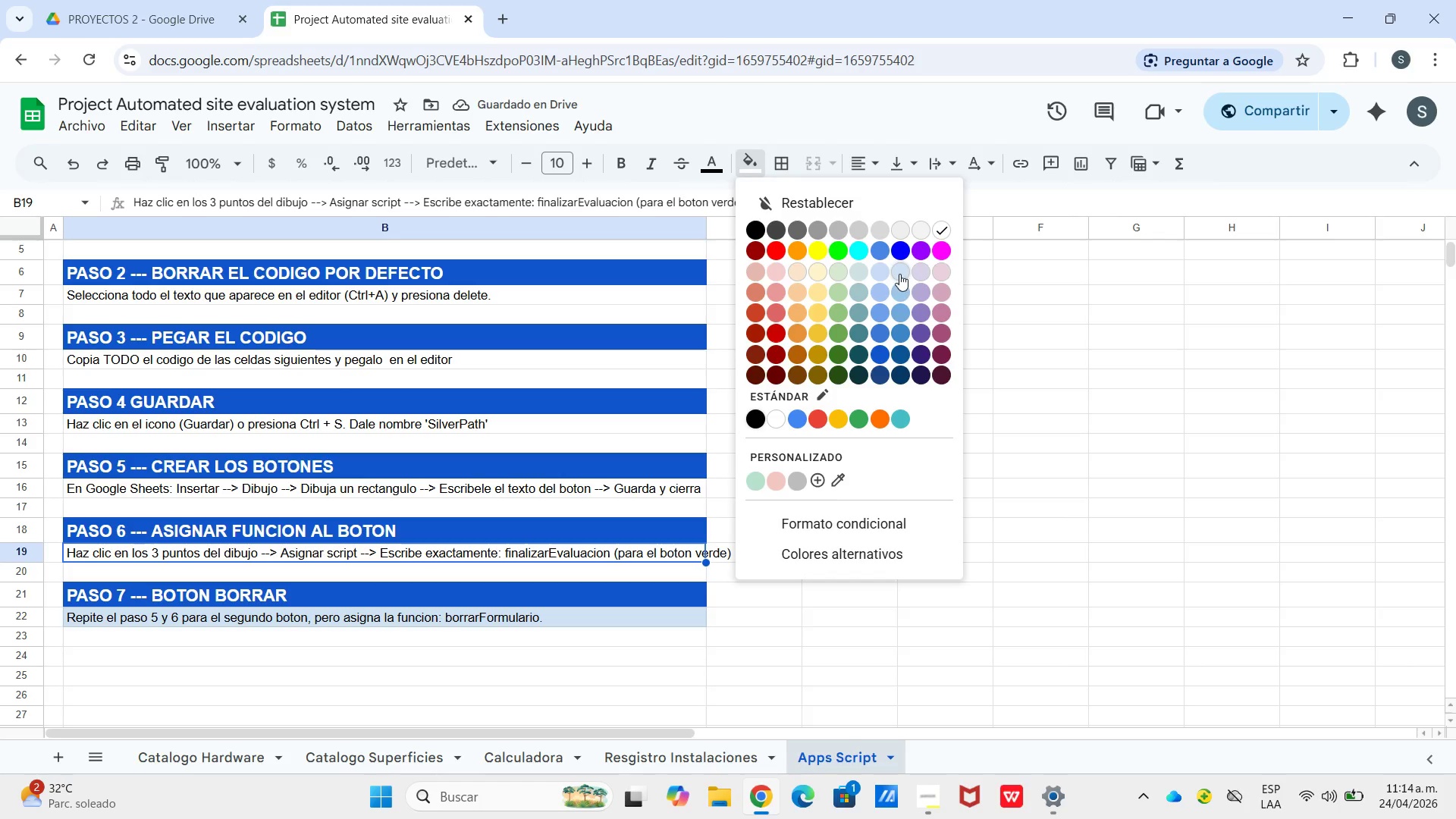 
double_click([893, 388])
 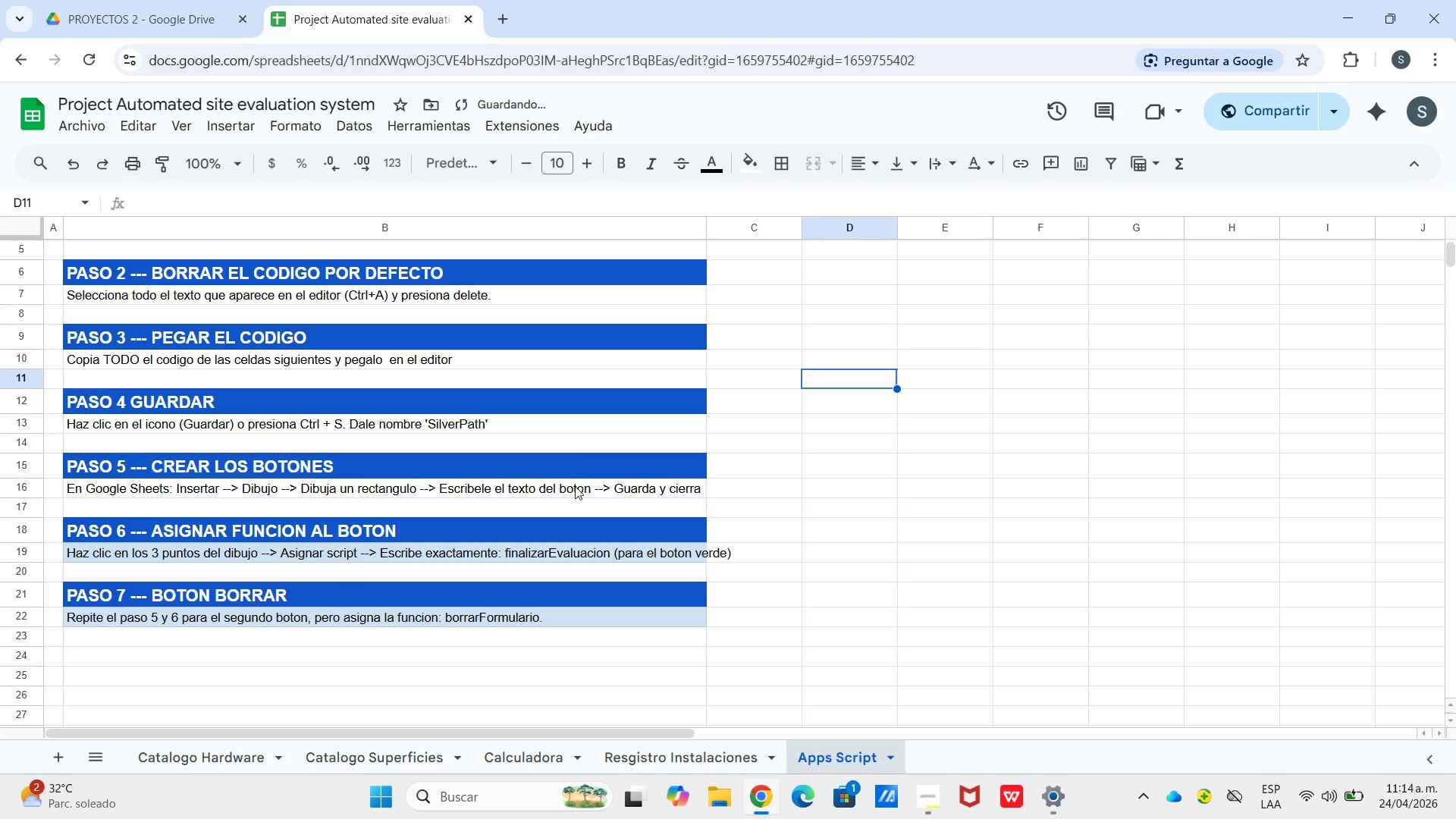 
left_click([579, 491])
 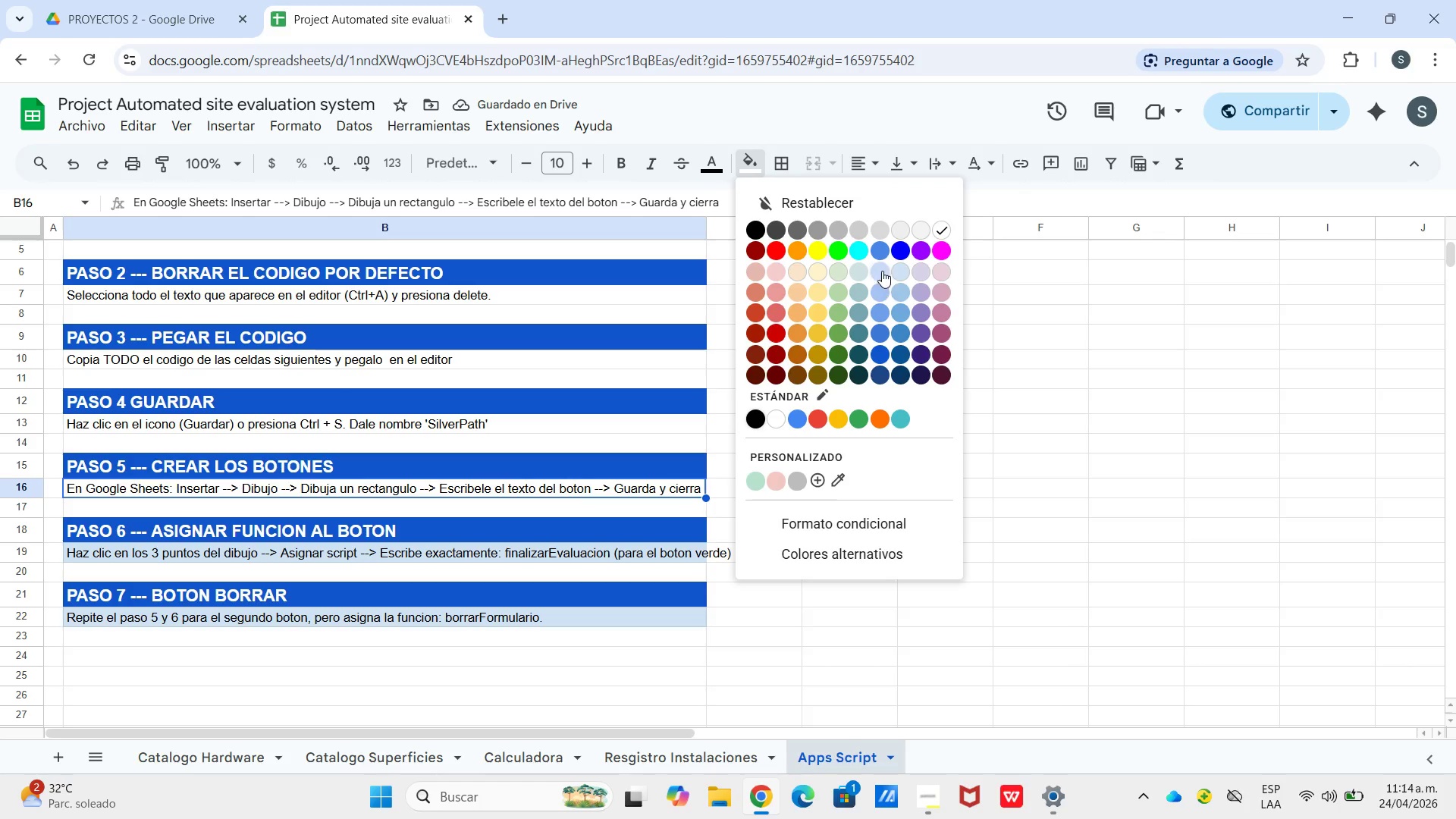 
left_click([881, 266])
 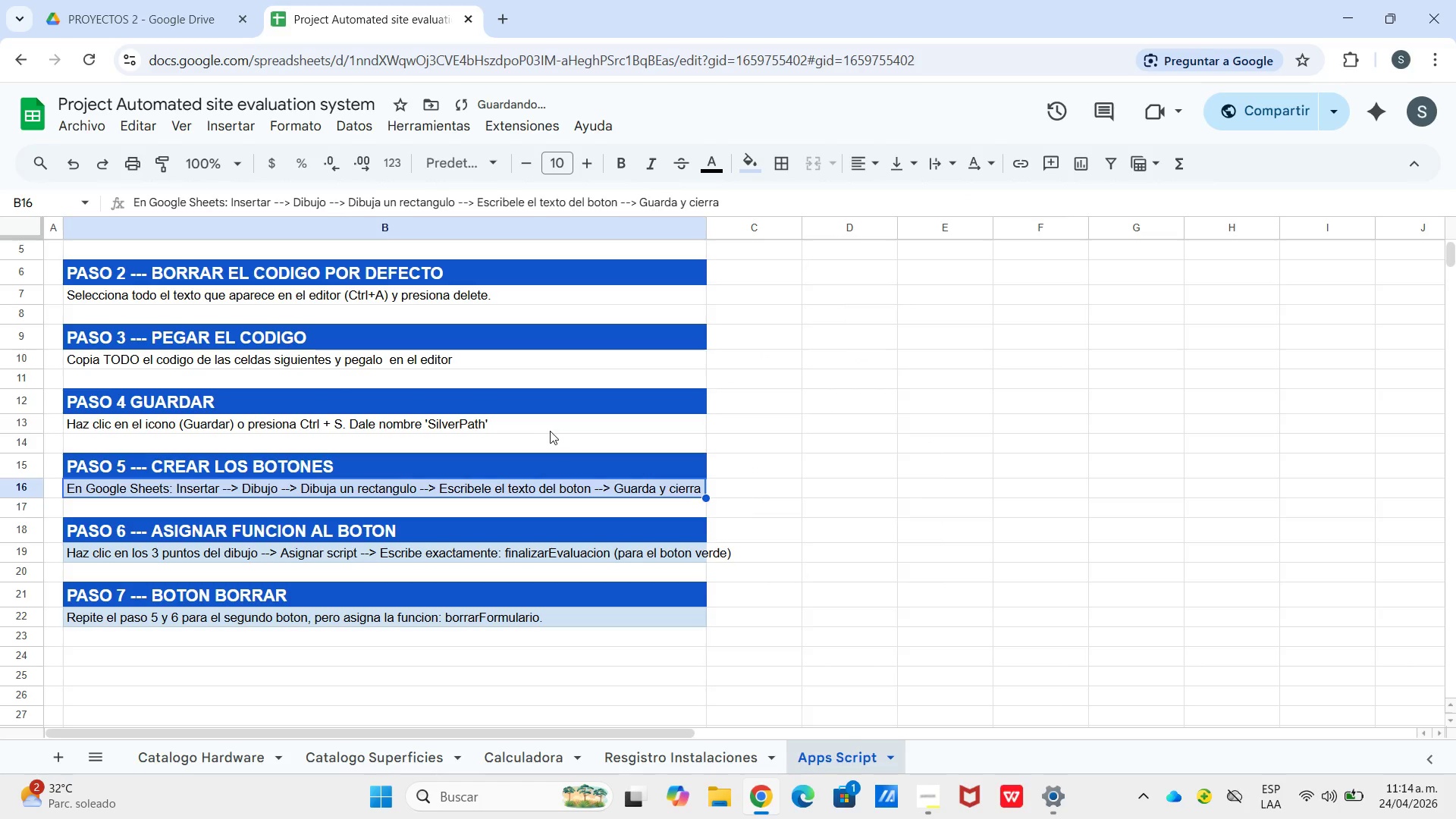 
left_click([550, 431])
 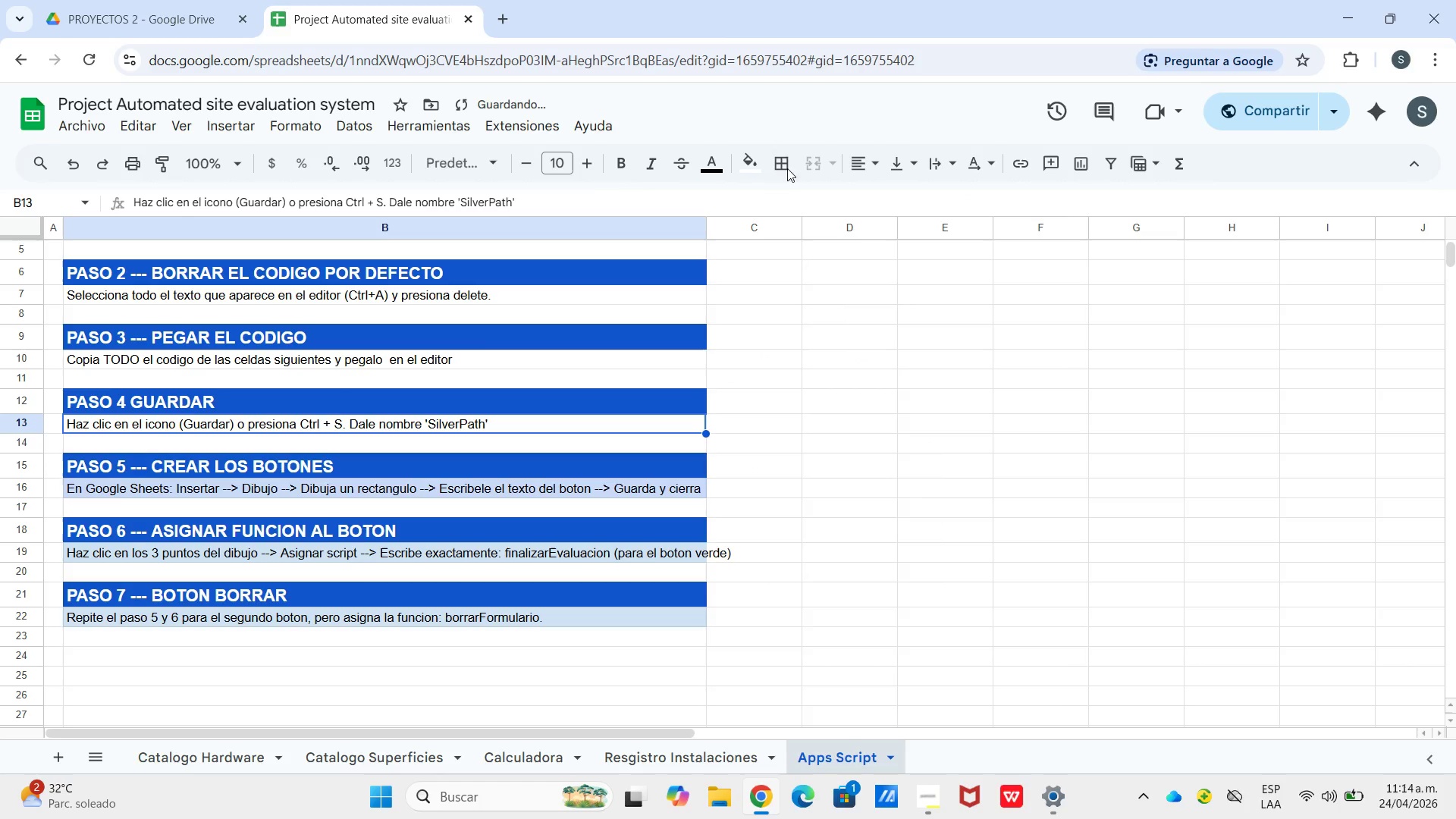 
left_click_drag(start_coordinate=[769, 172], to_coordinate=[775, 186])
 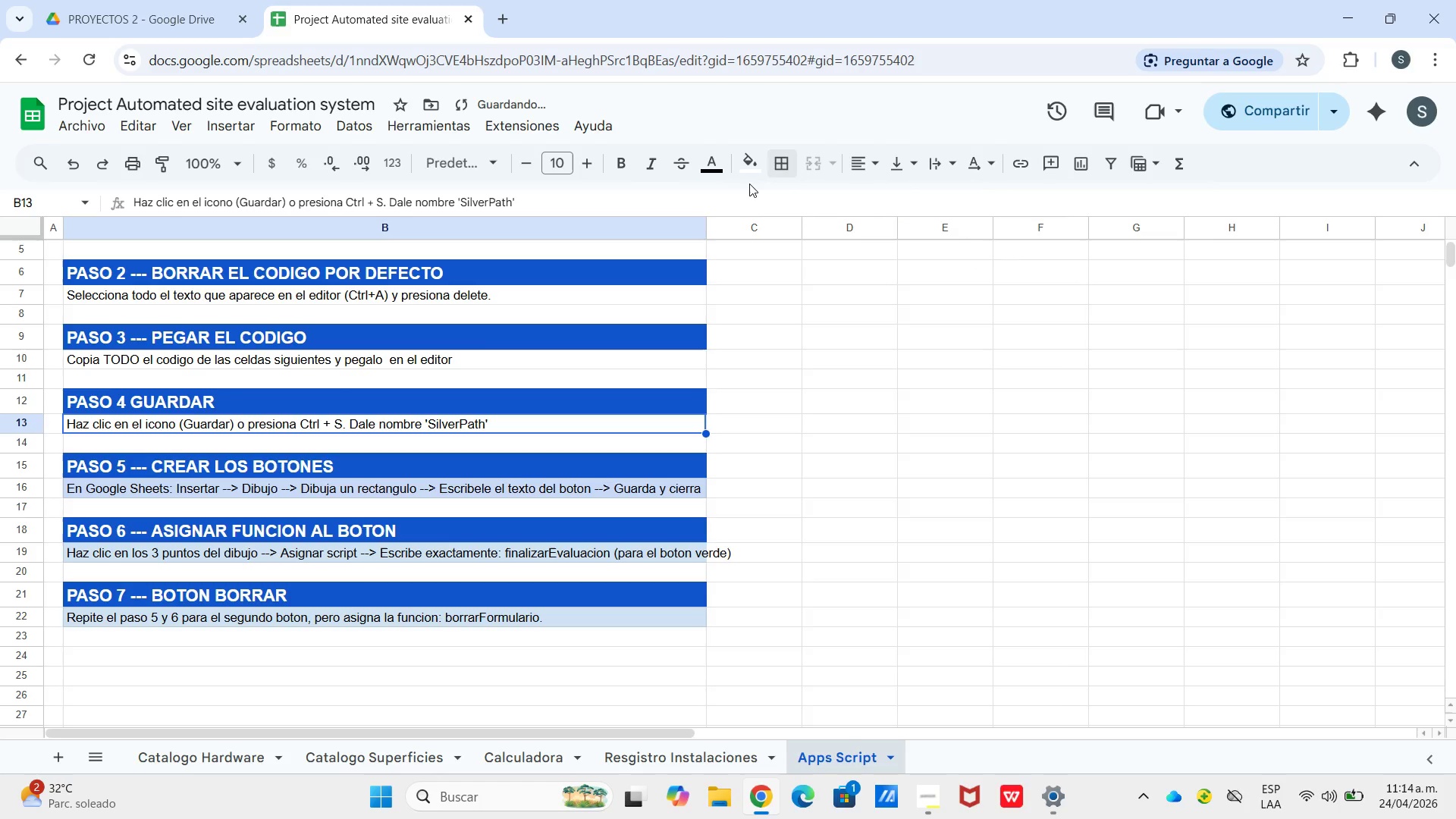 
double_click([749, 184])
 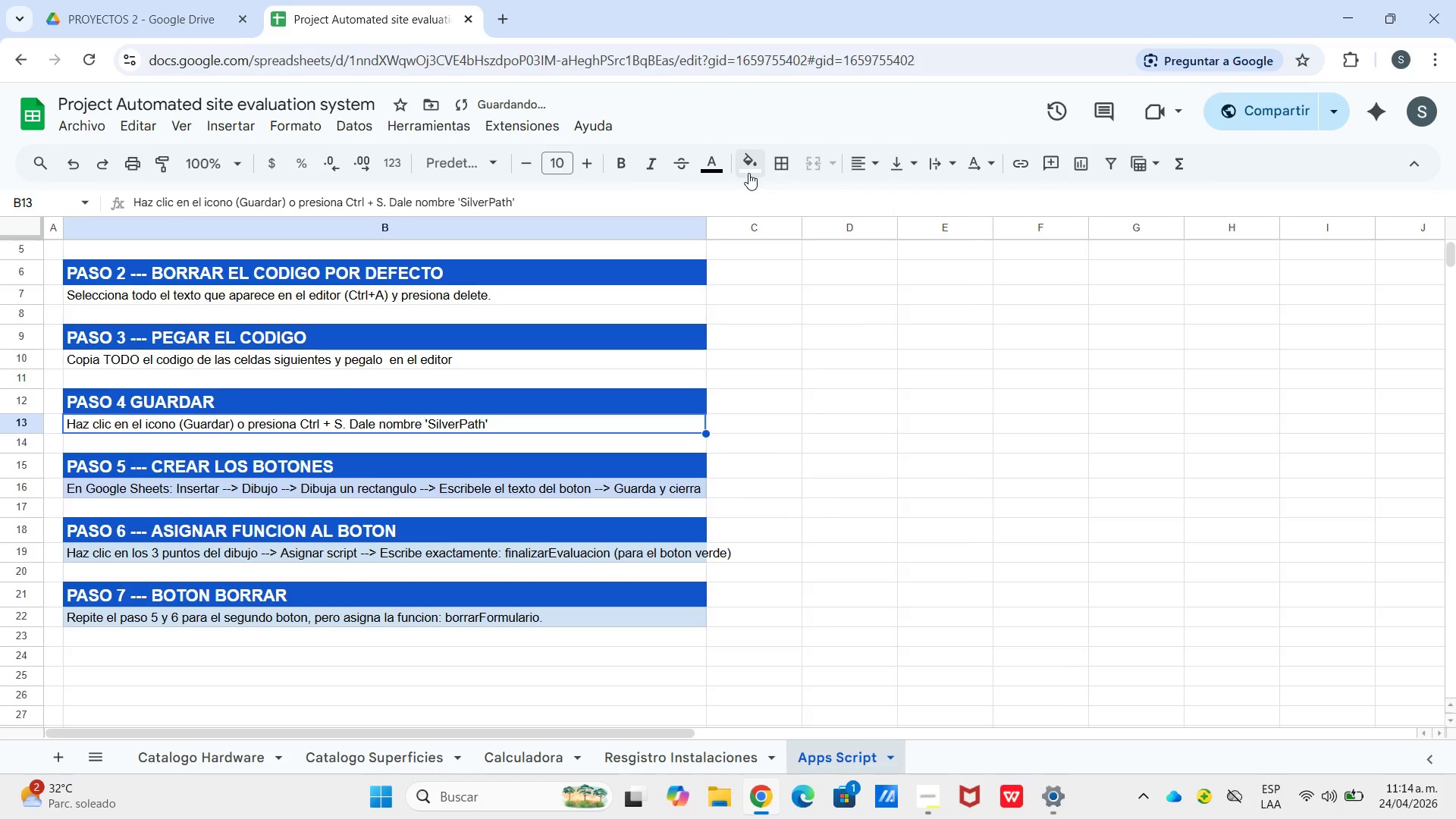 
left_click([748, 173])
 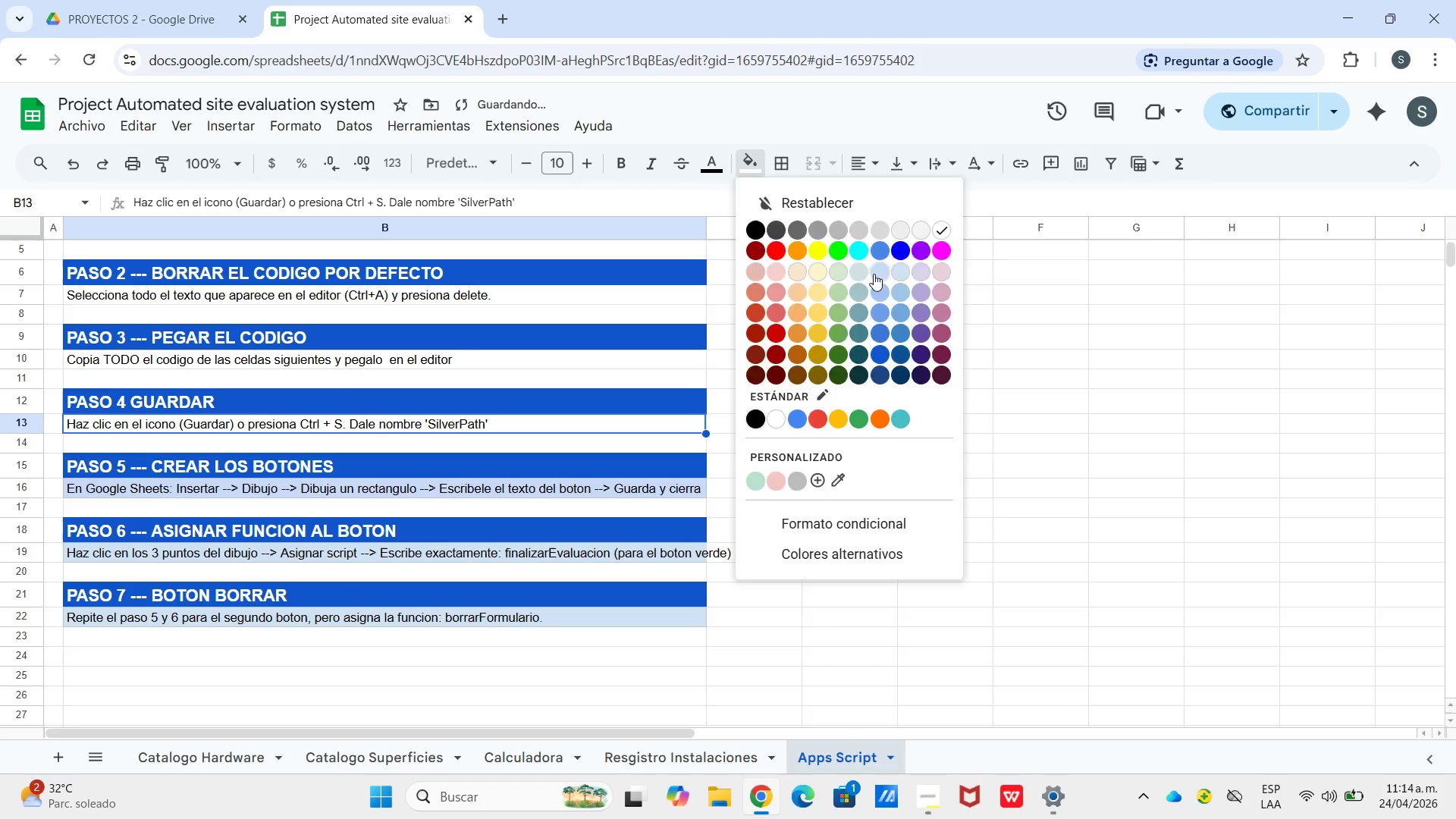 
double_click([813, 352])
 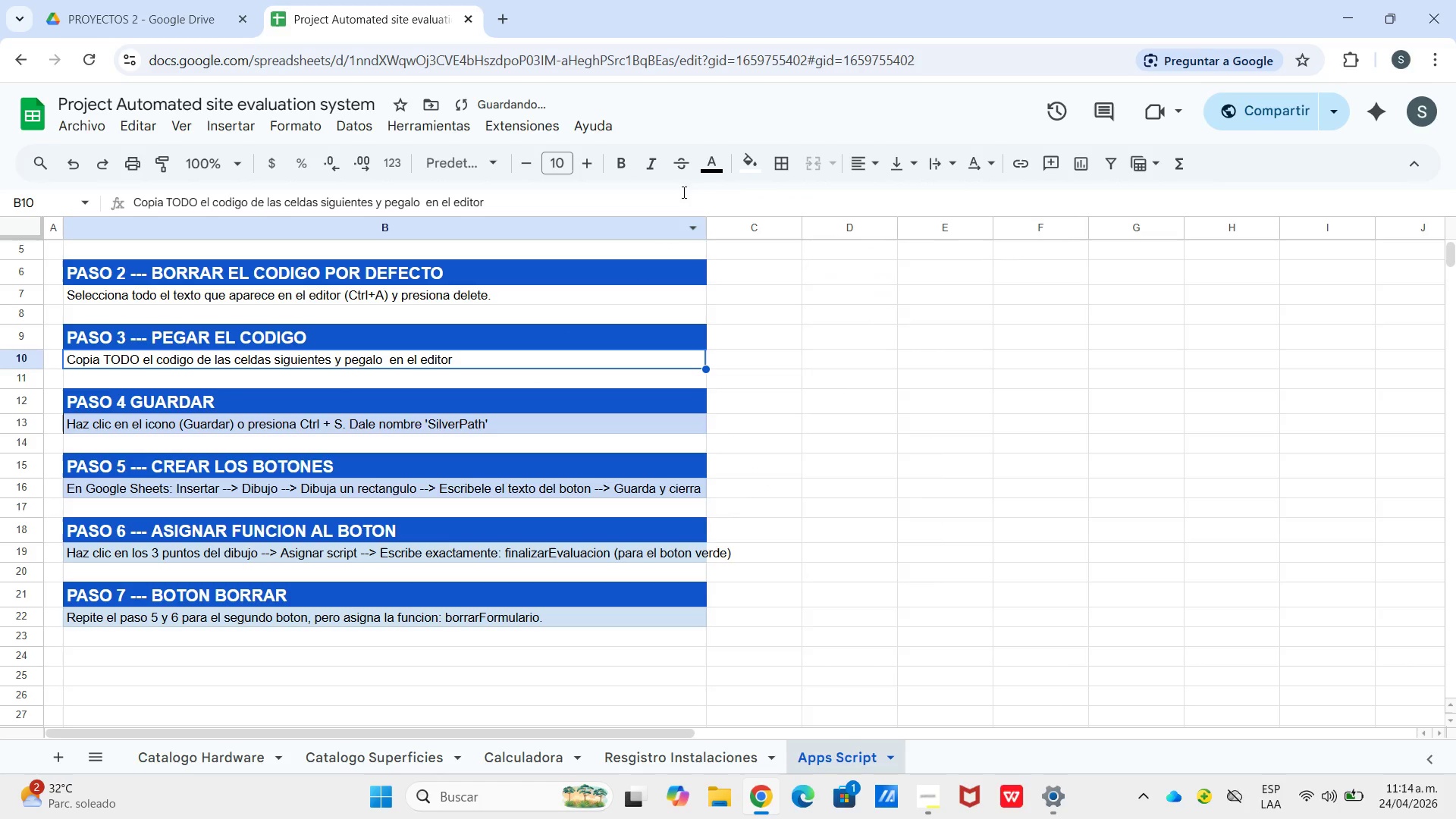 
left_click([745, 170])
 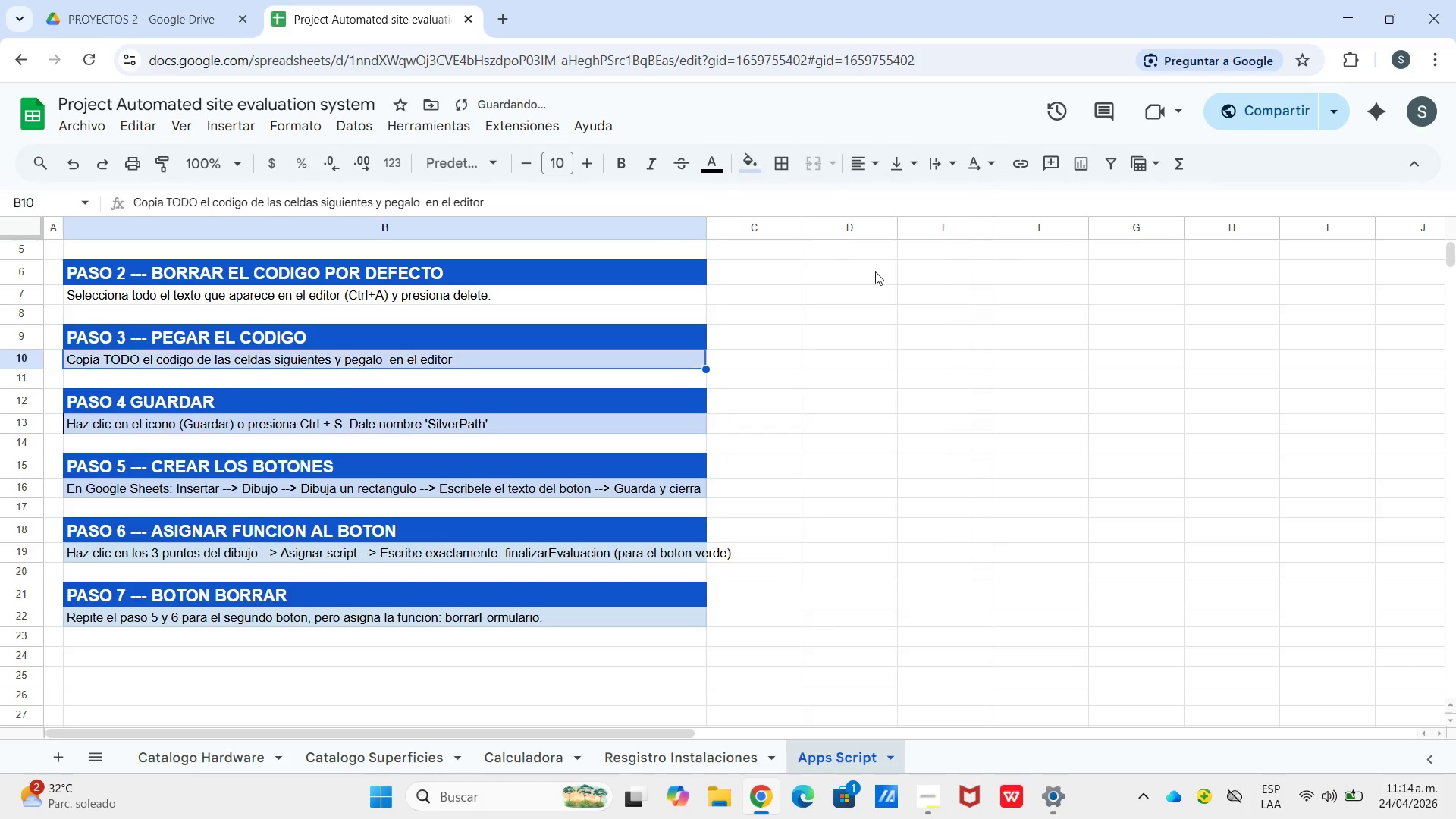 
double_click([841, 293])
 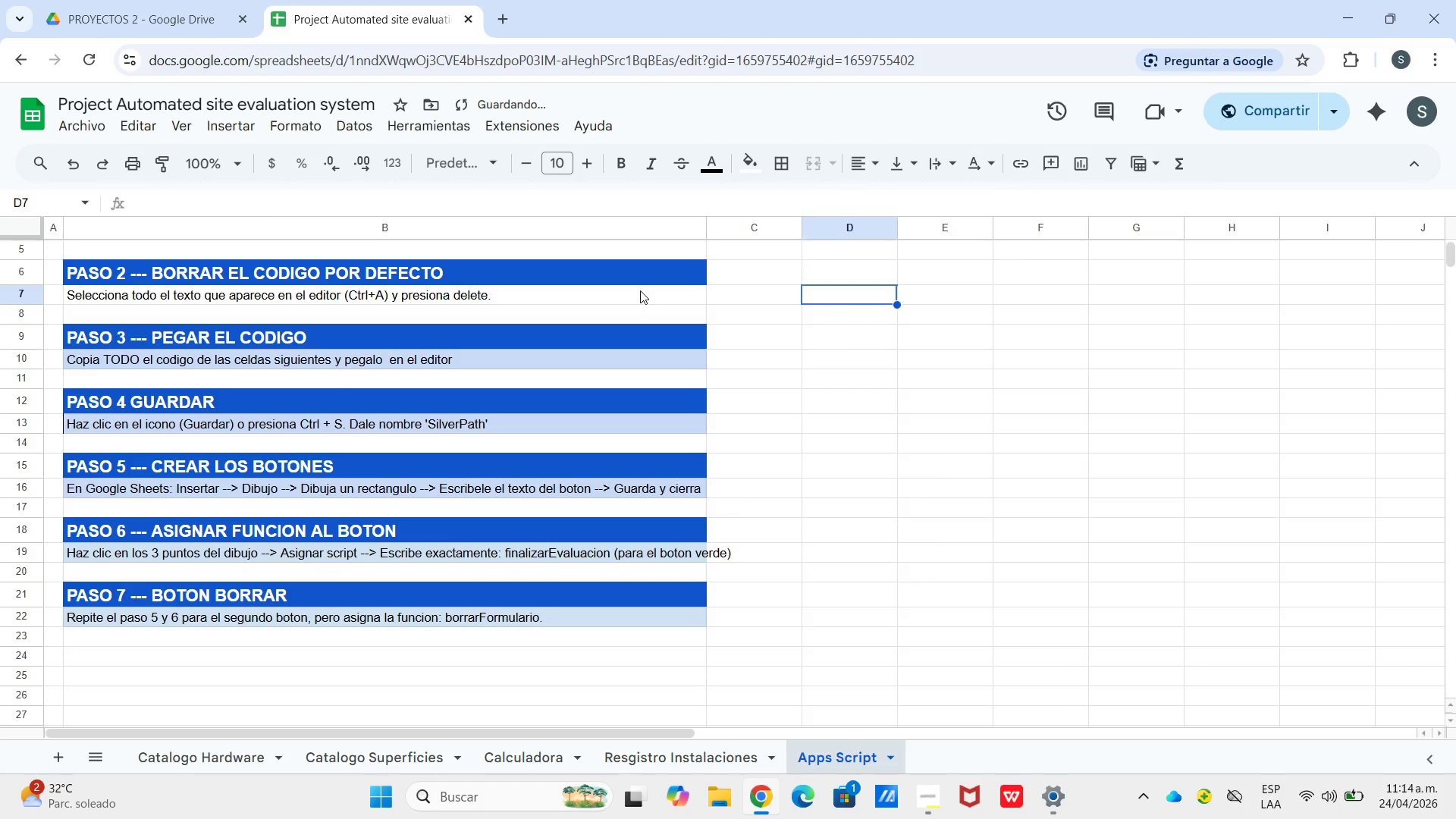 
left_click([640, 290])
 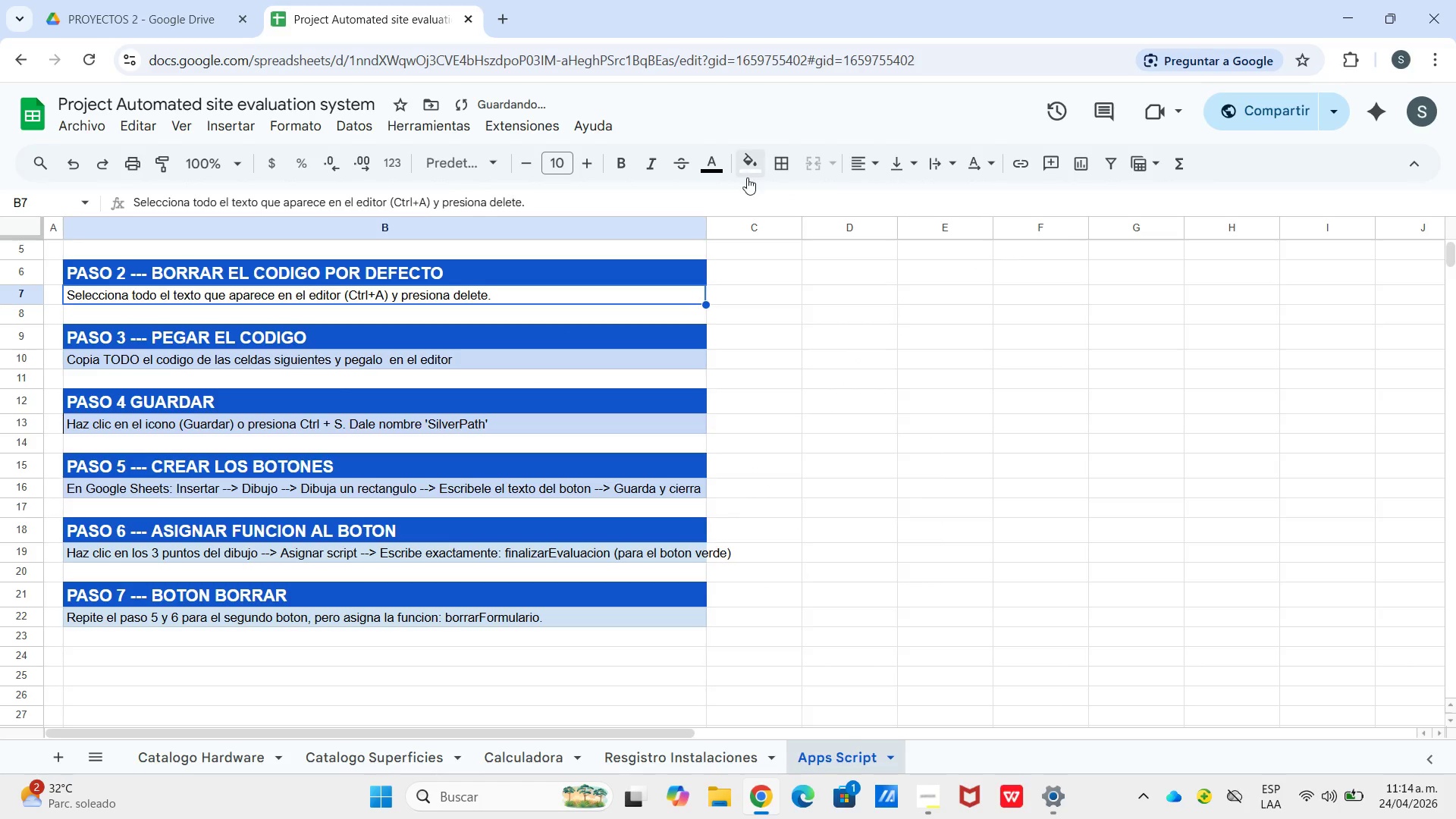 
left_click([747, 175])
 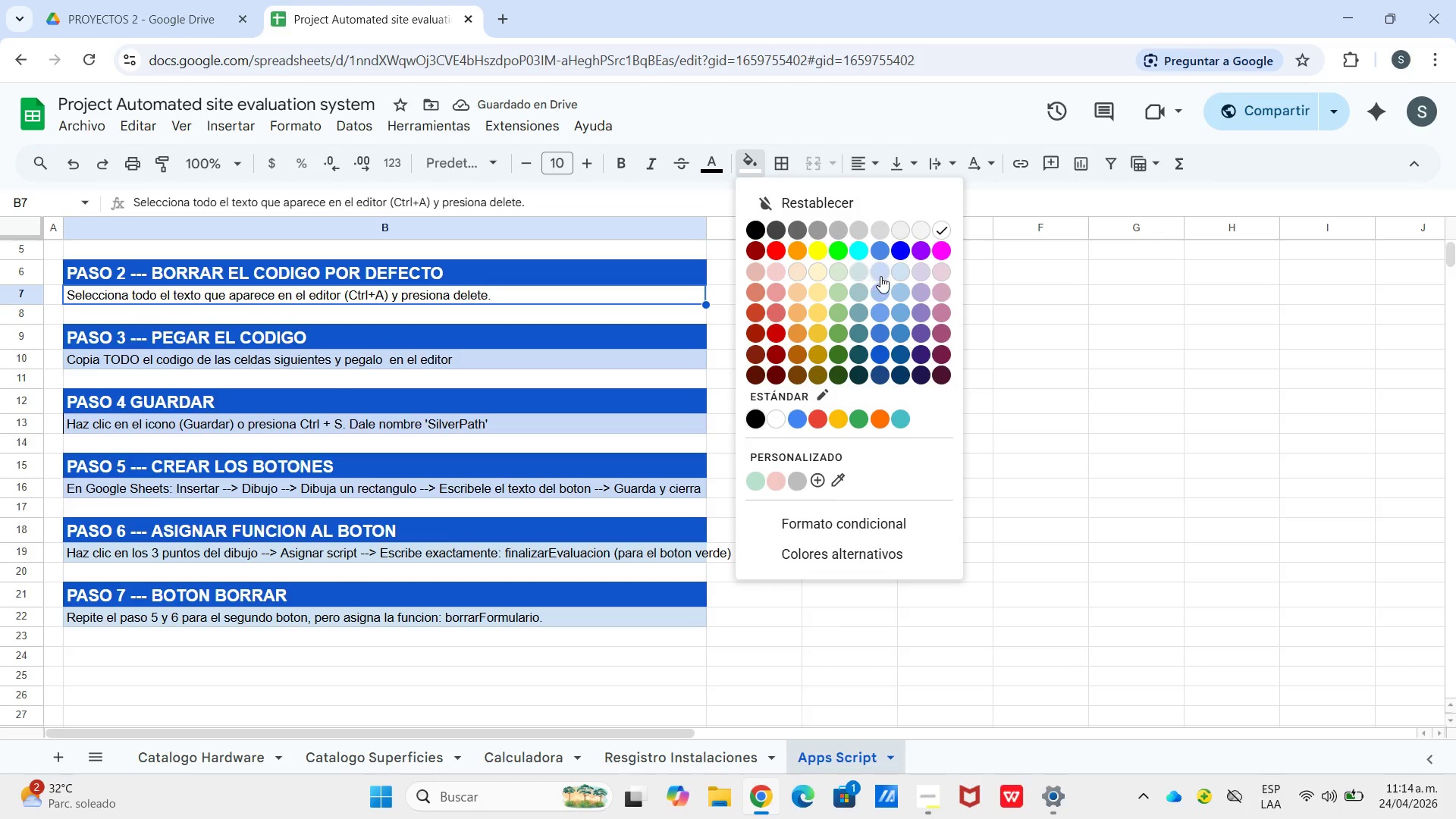 
left_click([880, 276])
 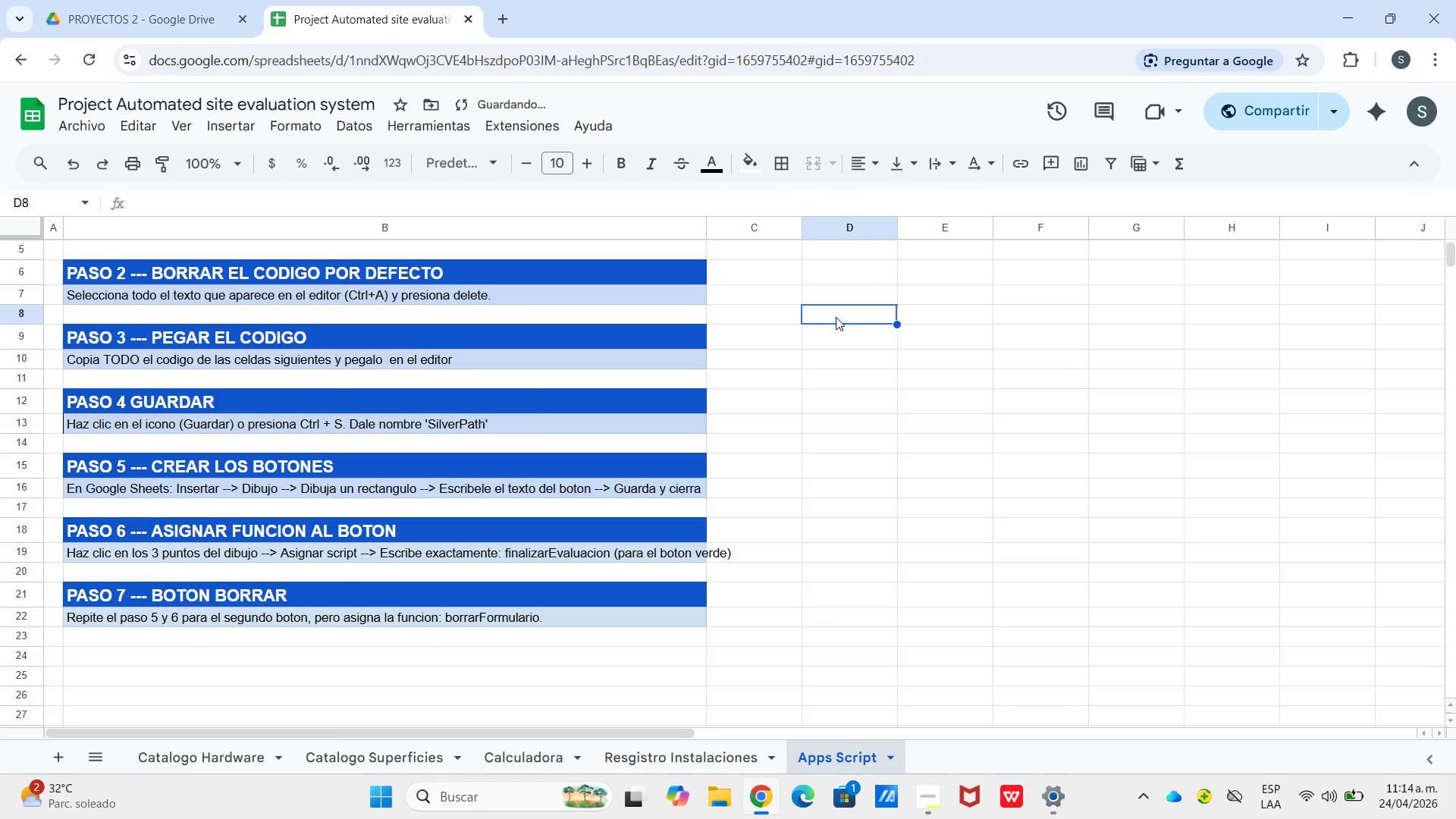 
scroll: coordinate [836, 317], scroll_direction: up, amount: 2.0
 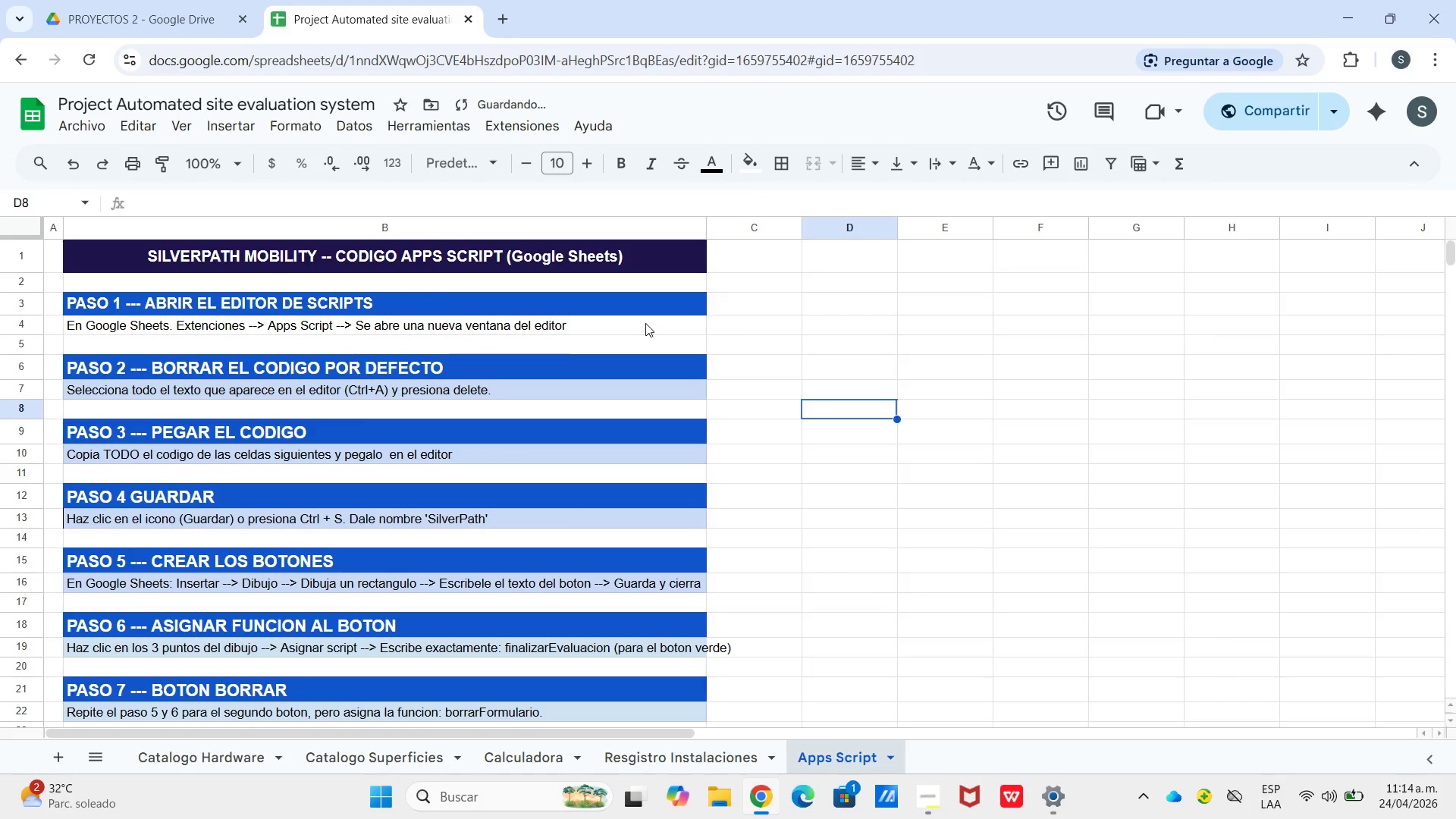 
left_click([646, 324])
 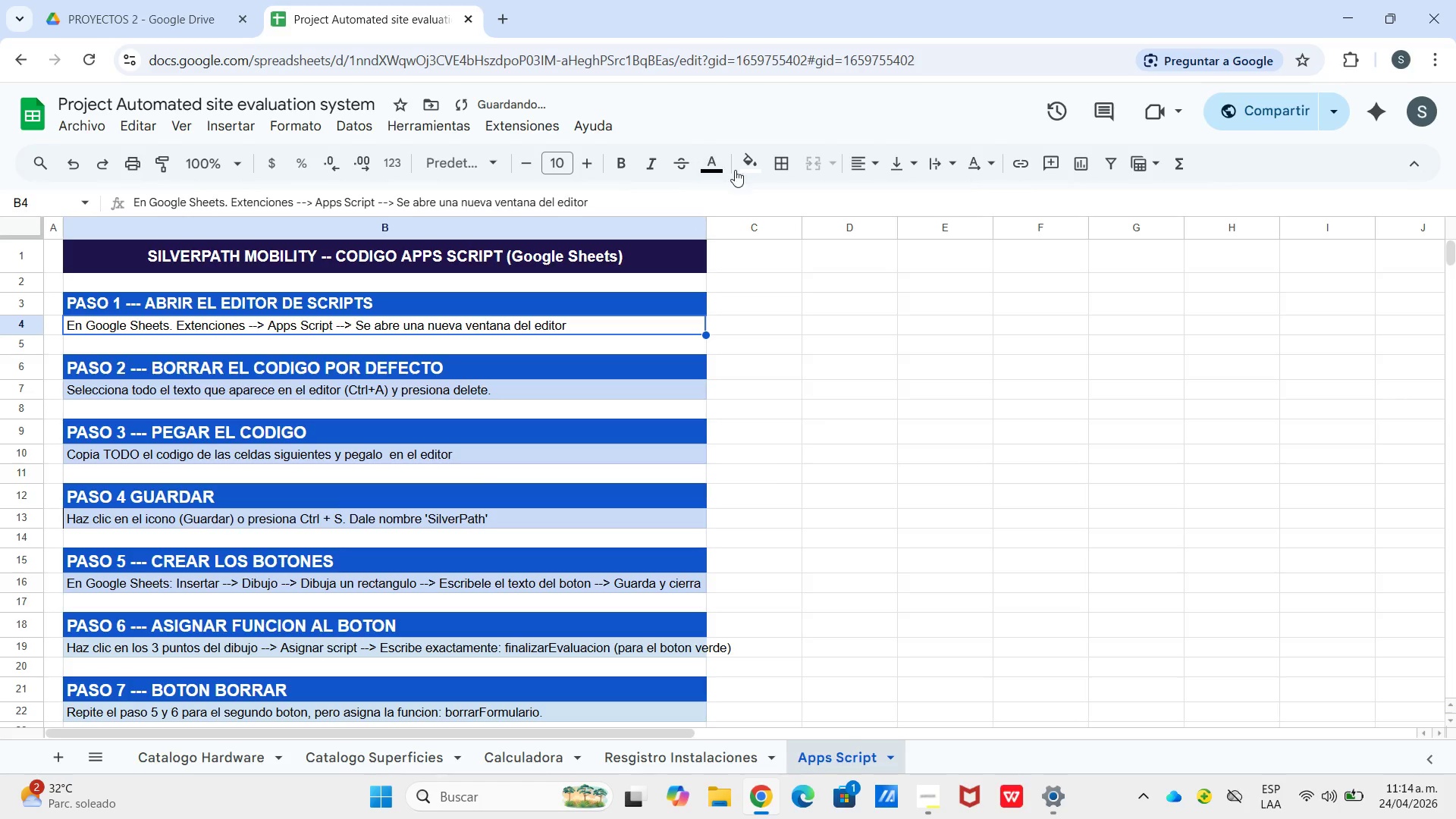 
left_click([745, 170])
 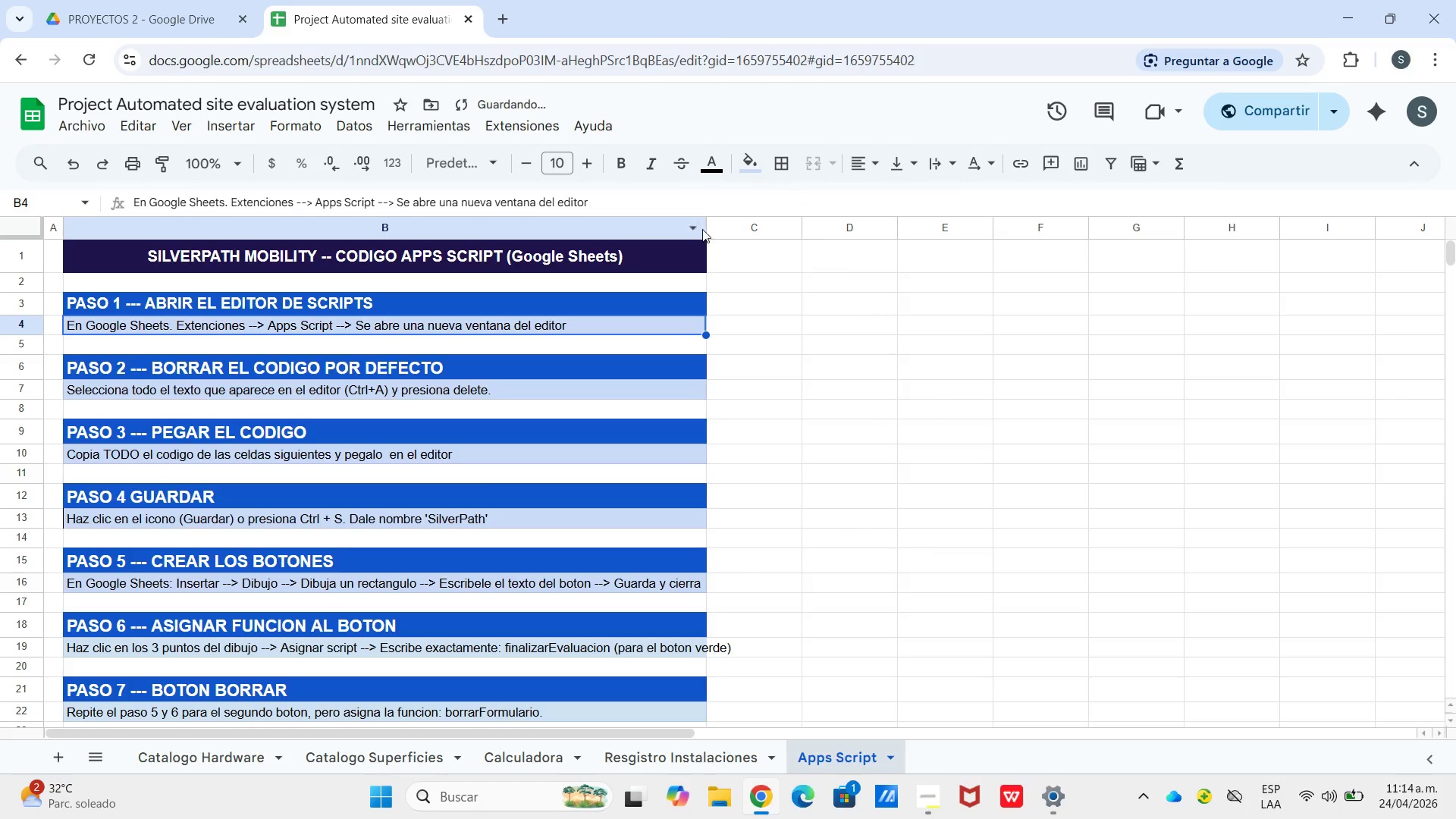 
left_click_drag(start_coordinate=[711, 229], to_coordinate=[764, 216])
 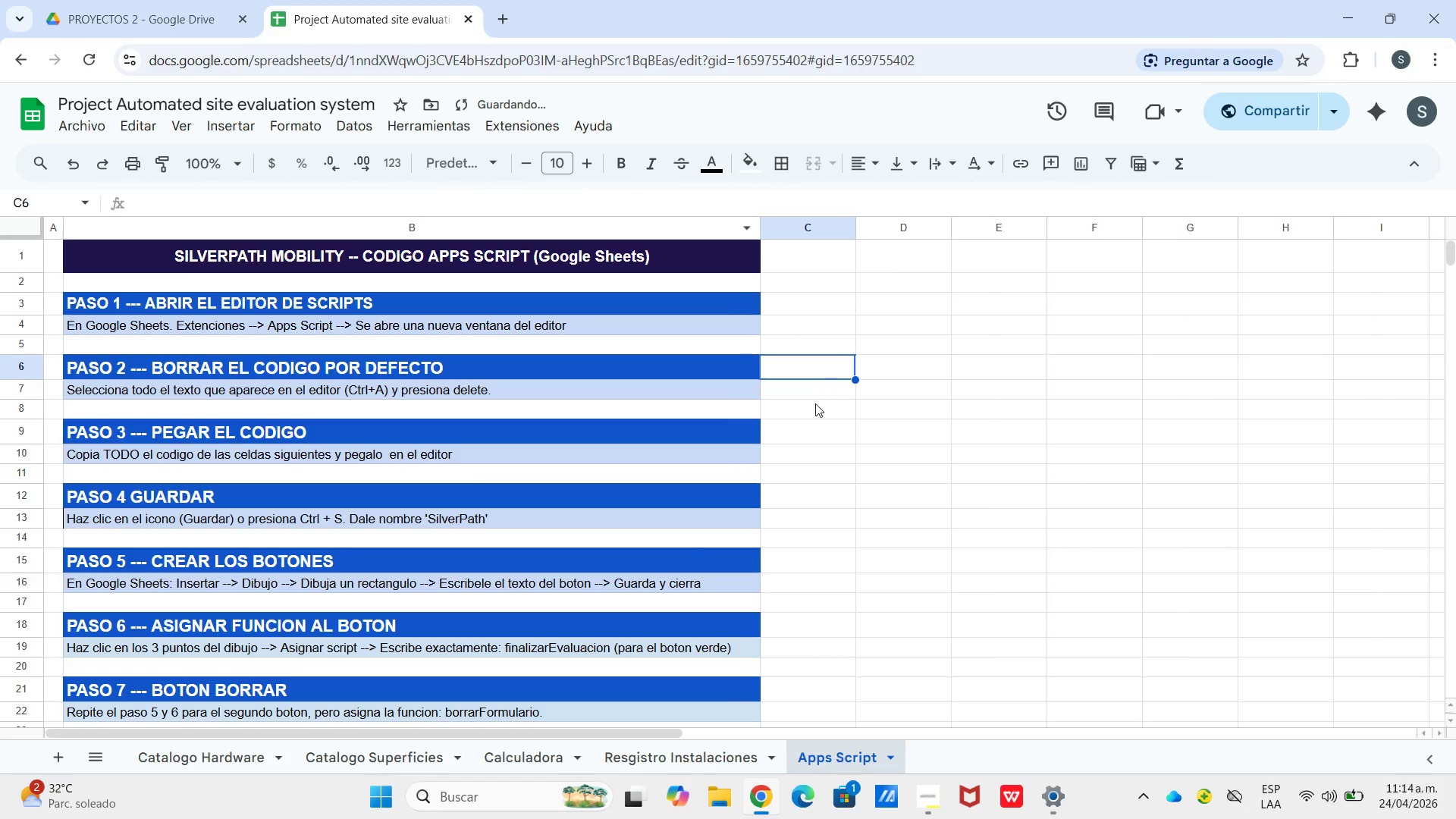 
scroll: coordinate [795, 425], scroll_direction: down, amount: 2.0
 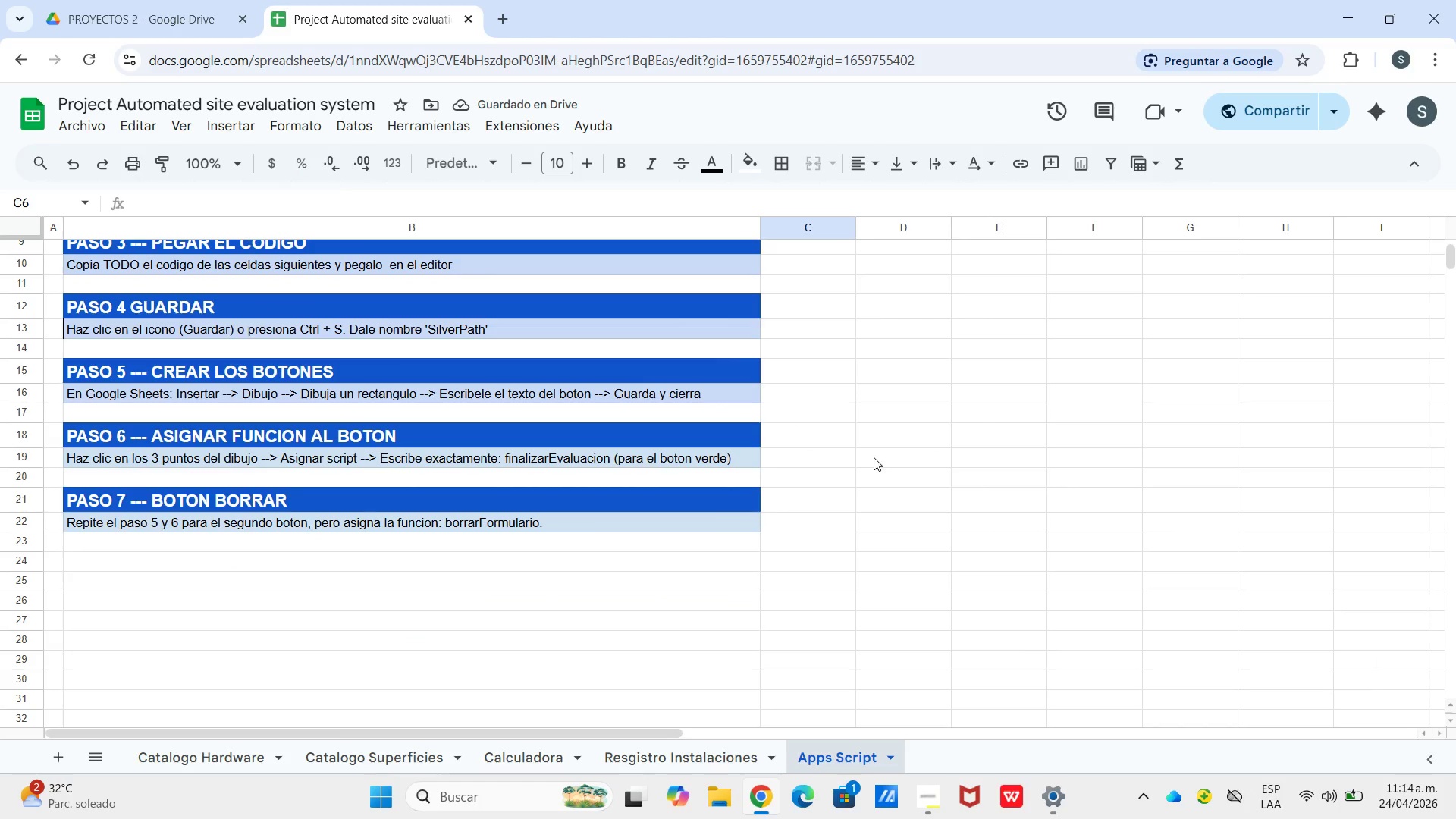 
scroll: coordinate [800, 531], scroll_direction: up, amount: 9.0